 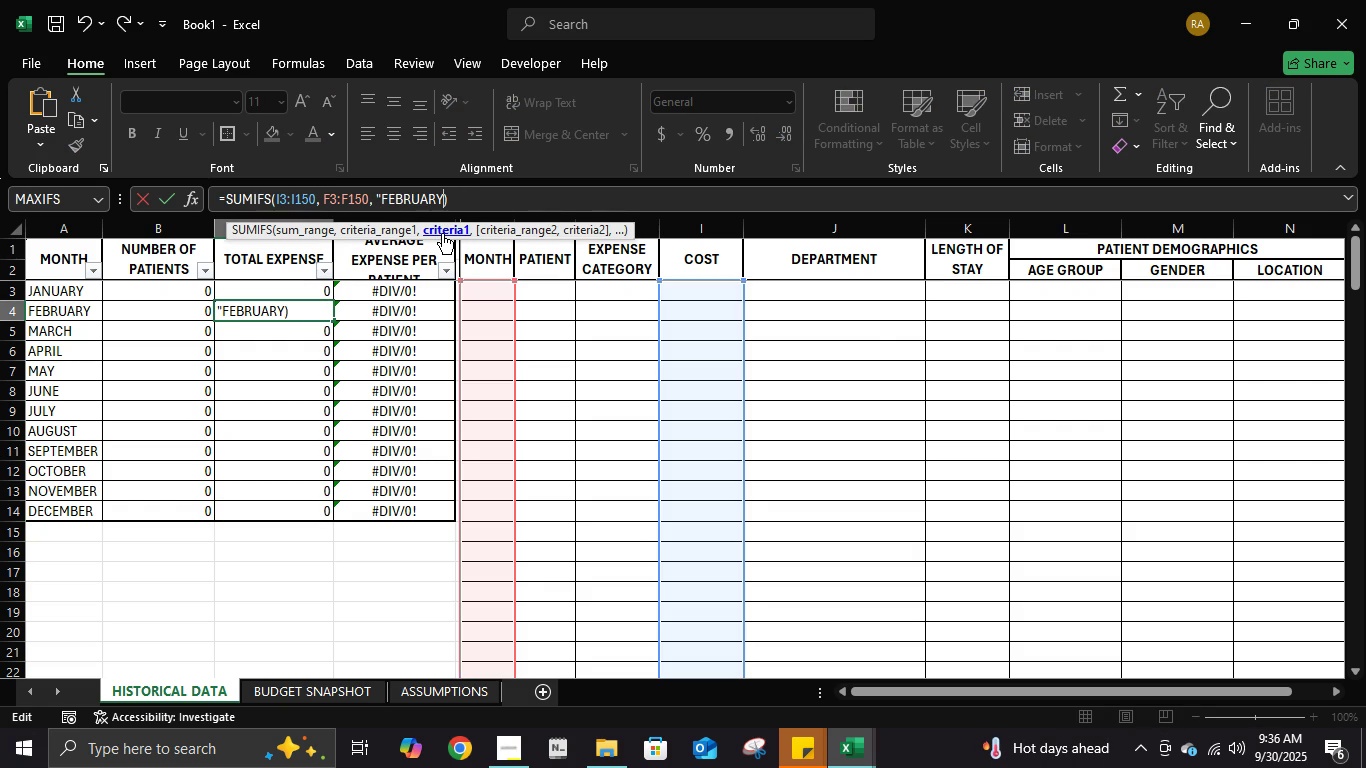 
key(Enter)
 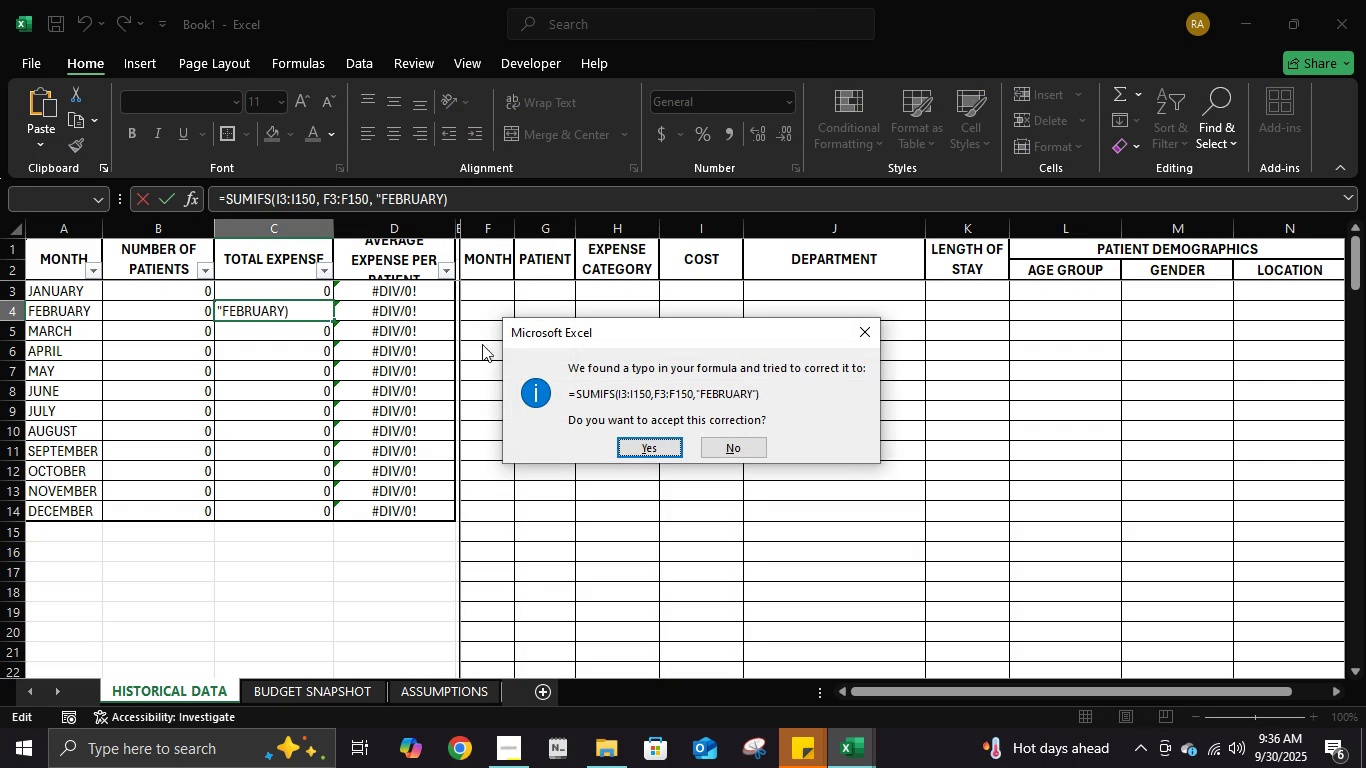 
left_click([646, 455])
 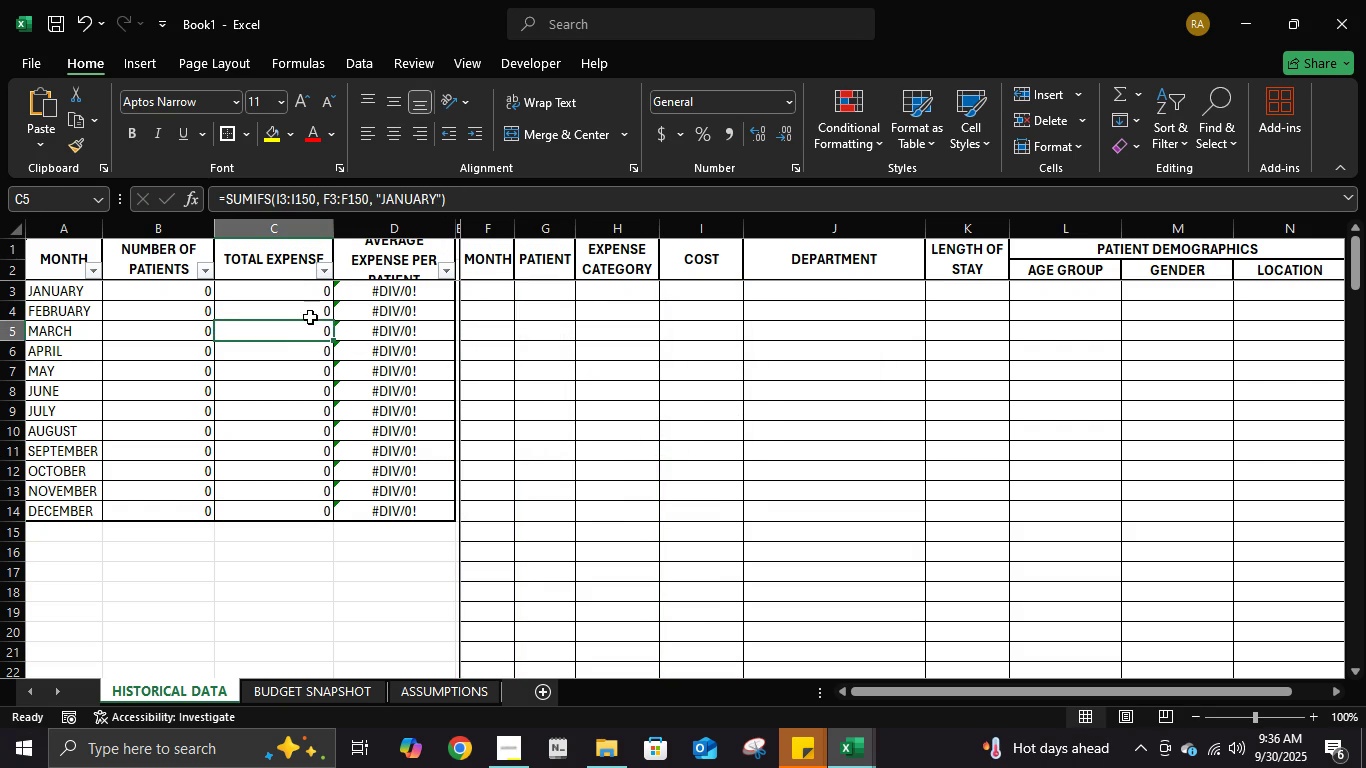 
left_click([309, 315])
 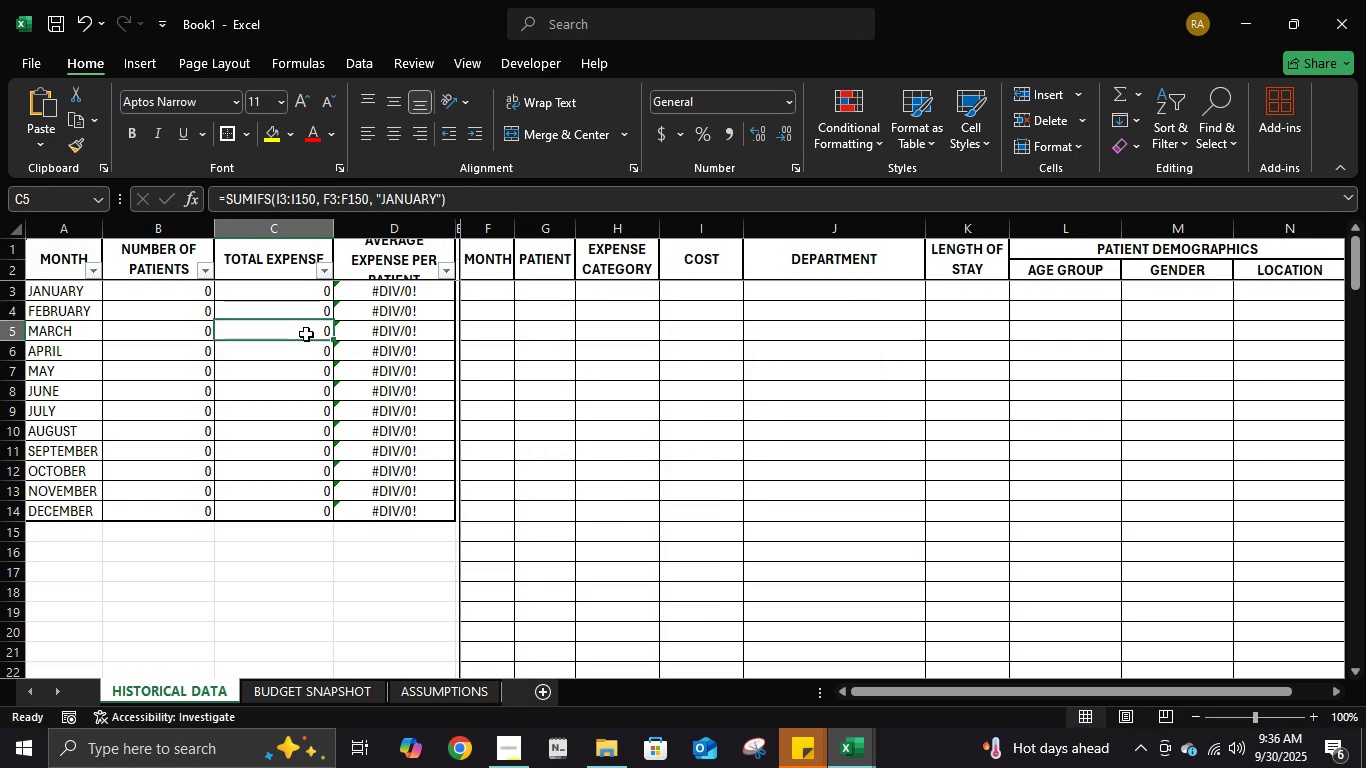 
left_click([306, 334])
 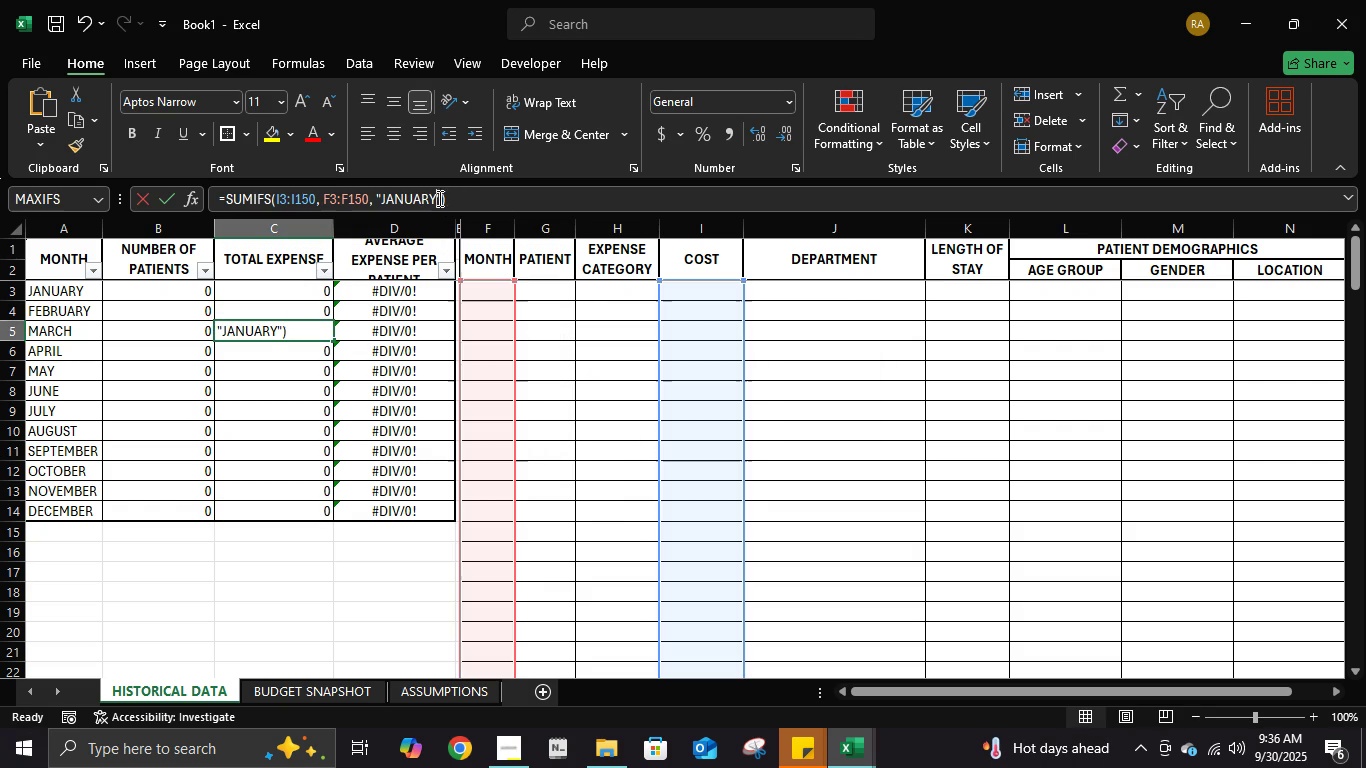 
double_click([438, 198])